 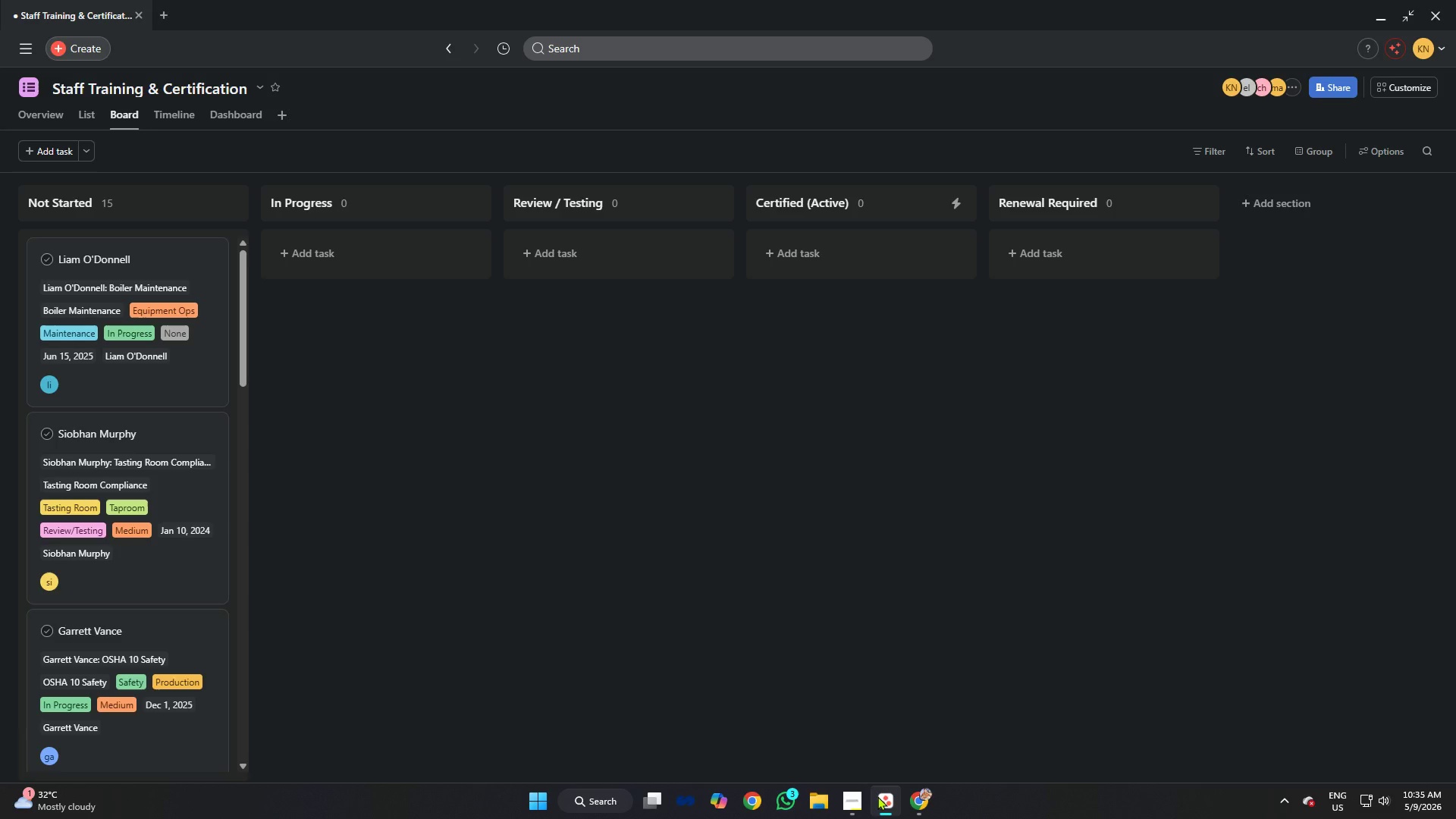 
key(Shift+ShiftLeft)
 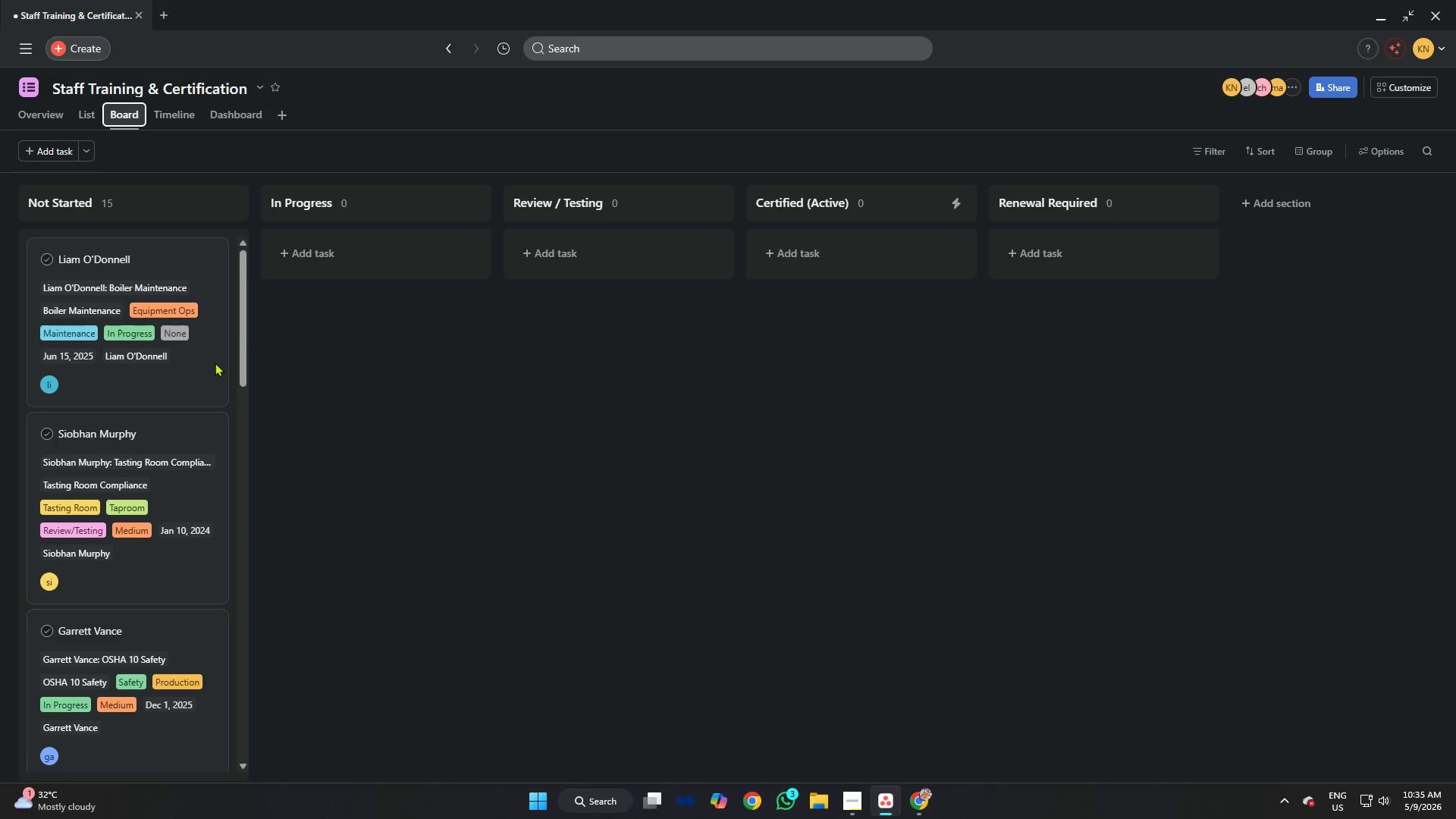 
key(Meta+Shift+S)
 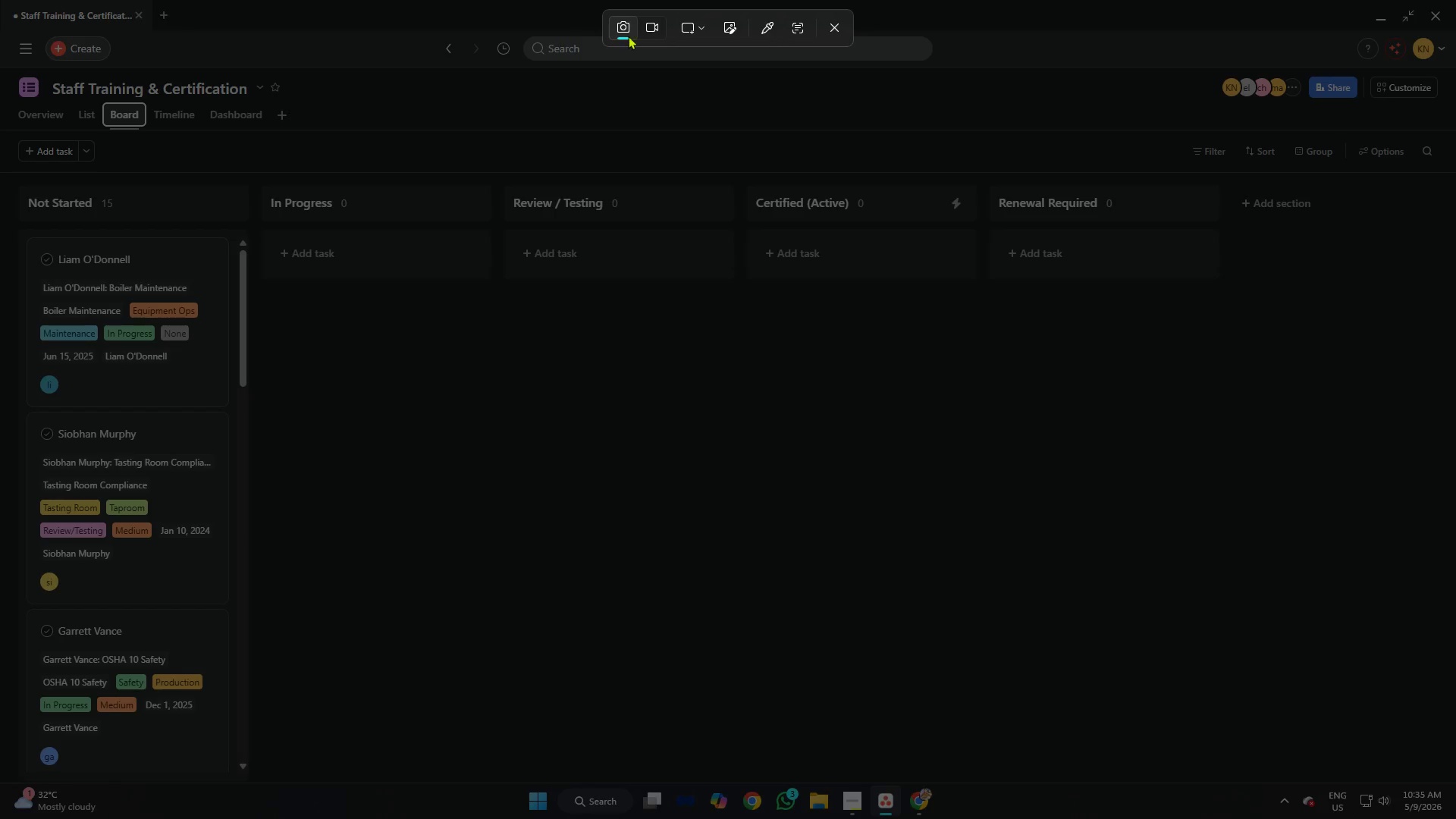 
left_click([654, 33])
 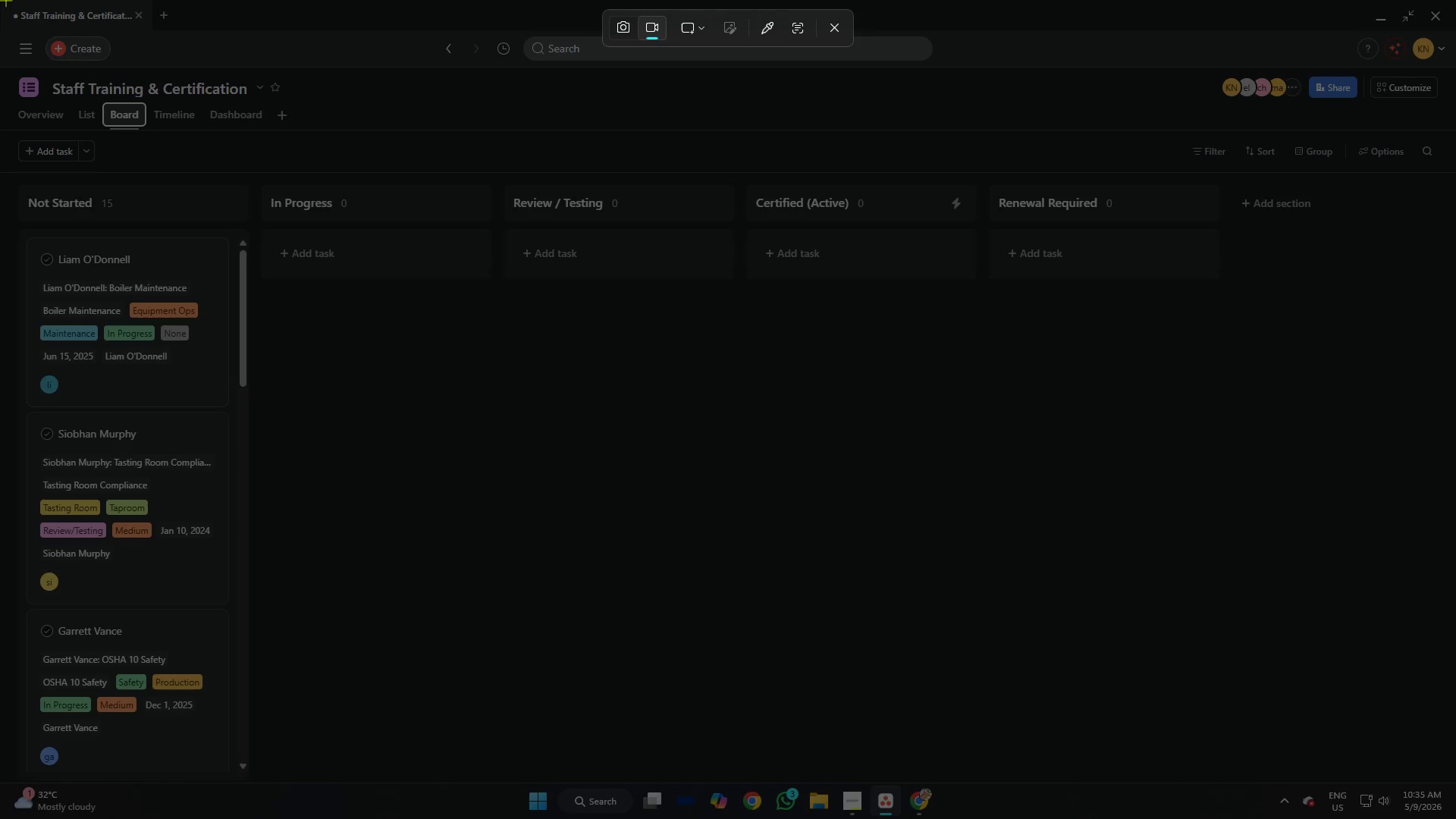 
left_click_drag(start_coordinate=[5, 0], to_coordinate=[0, 0])
 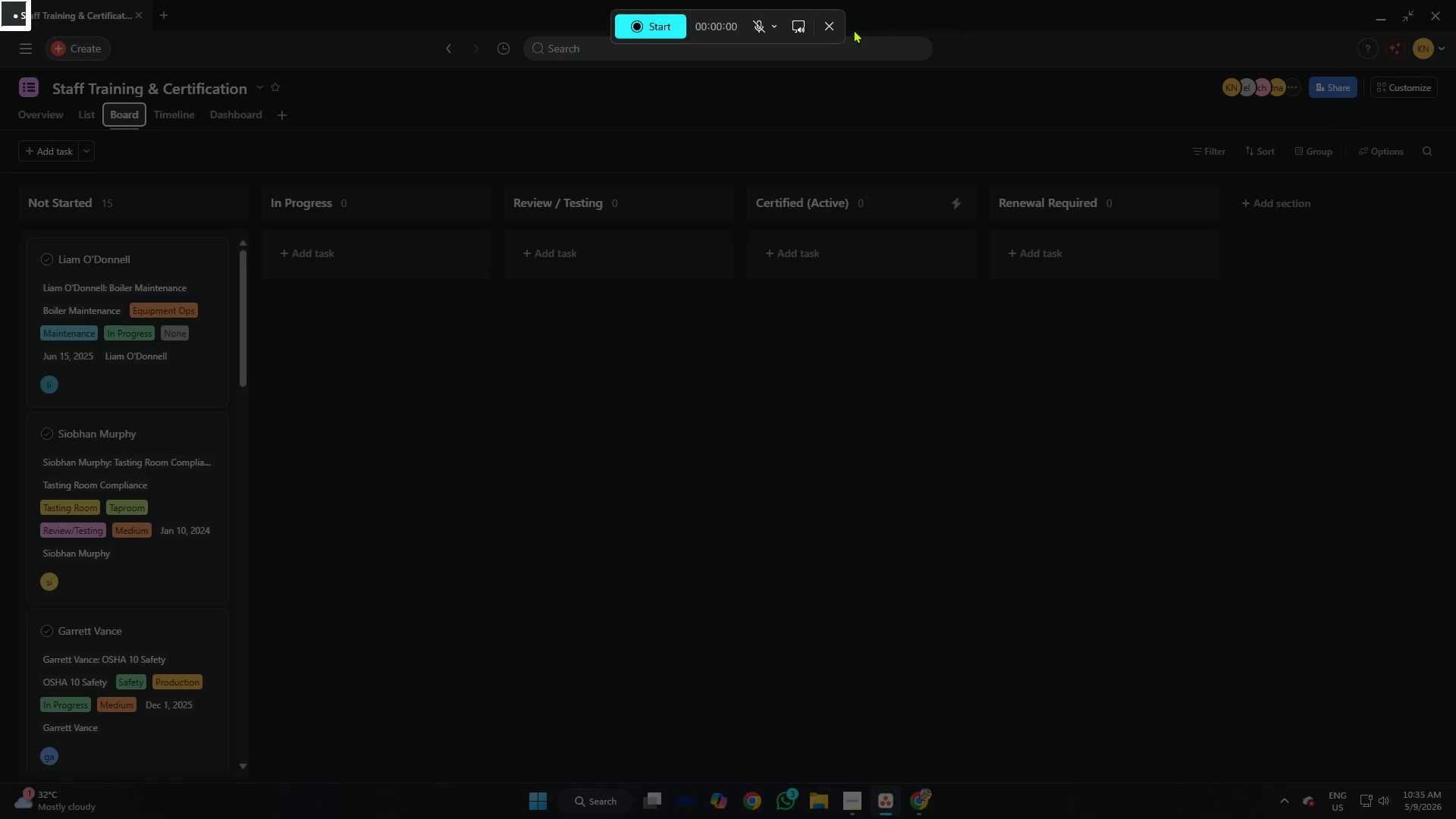 
left_click([836, 21])
 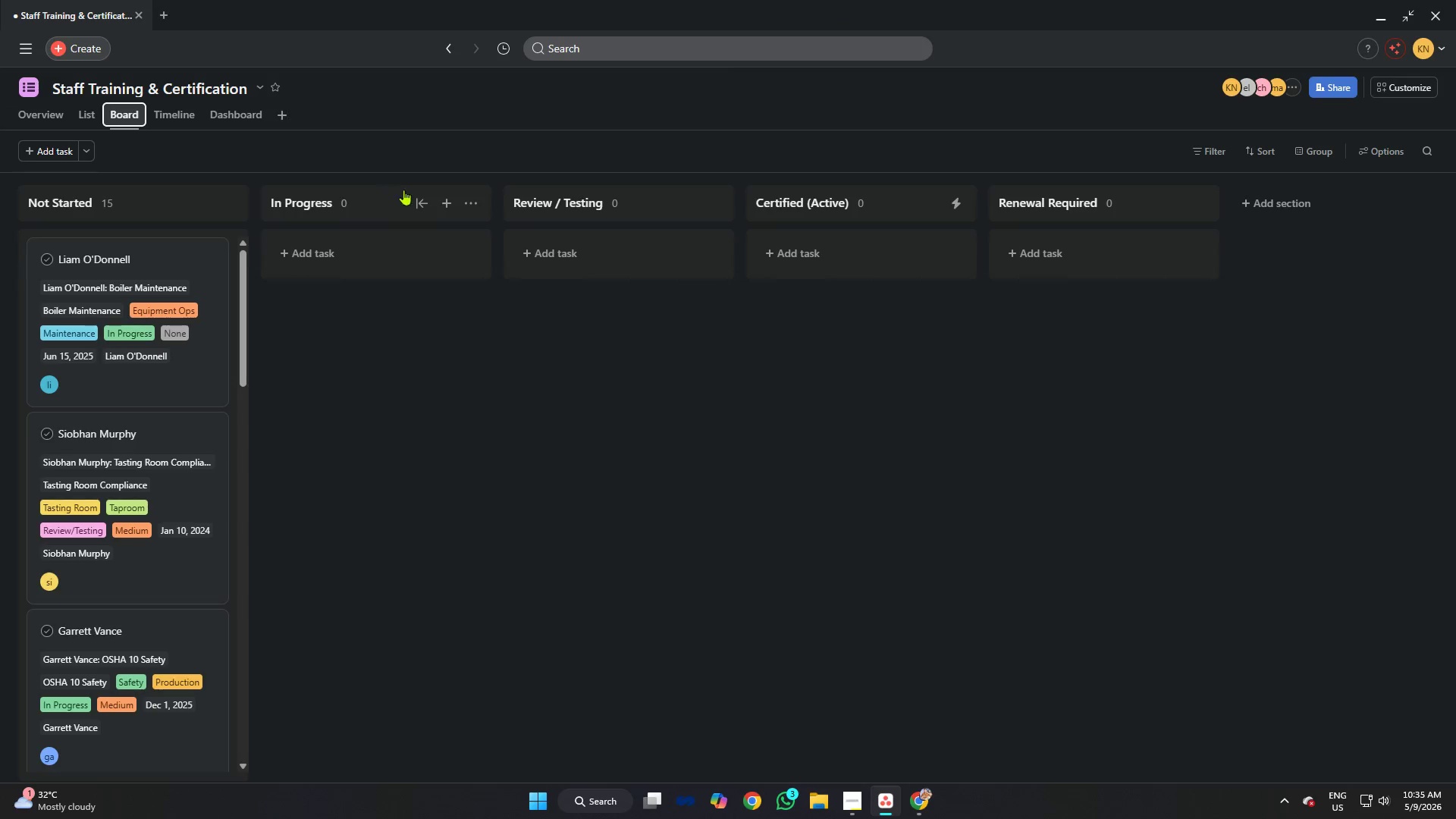 
key(Meta+Shift+ShiftLeft)
 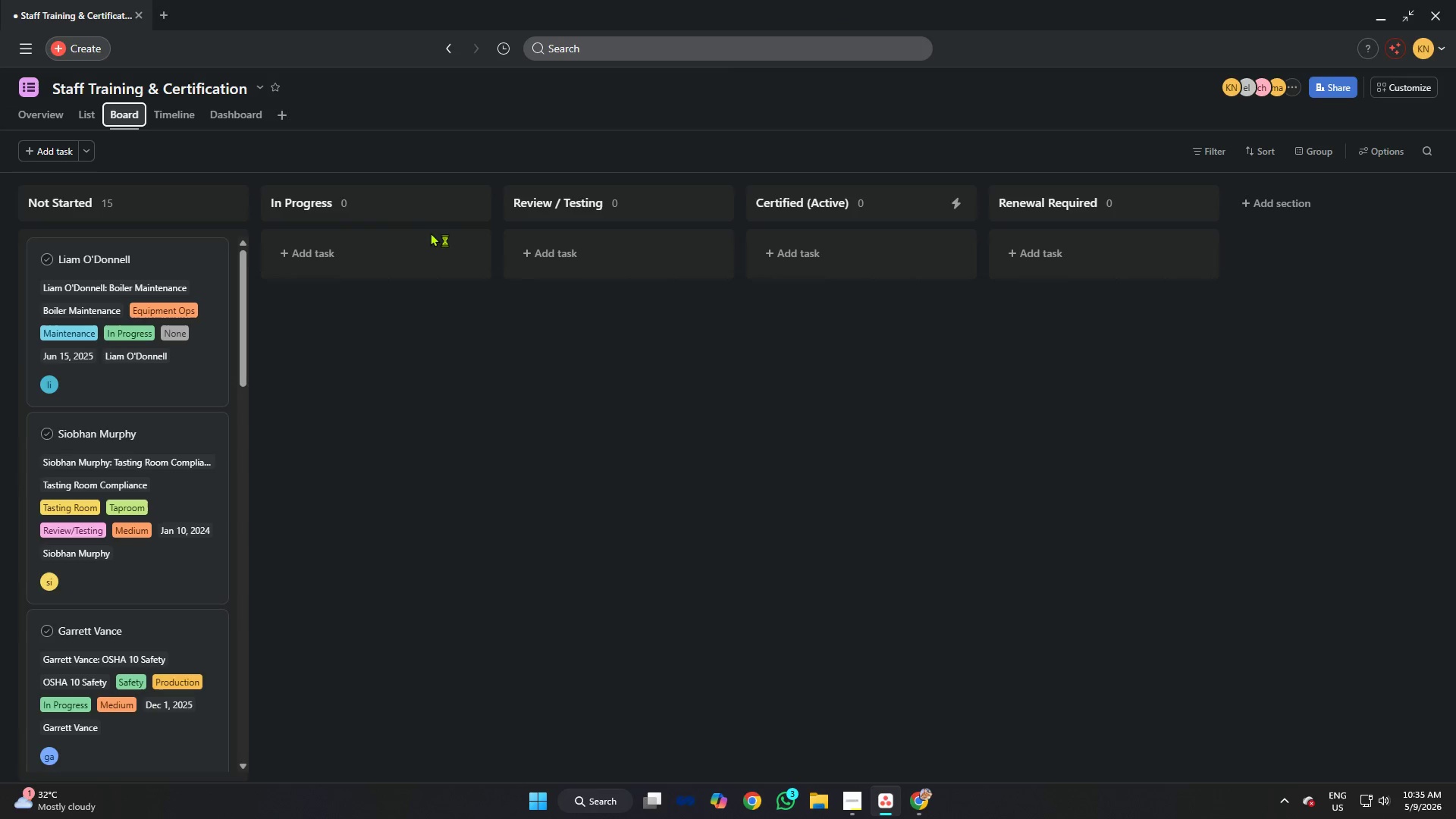 
key(Meta+Shift+S)
 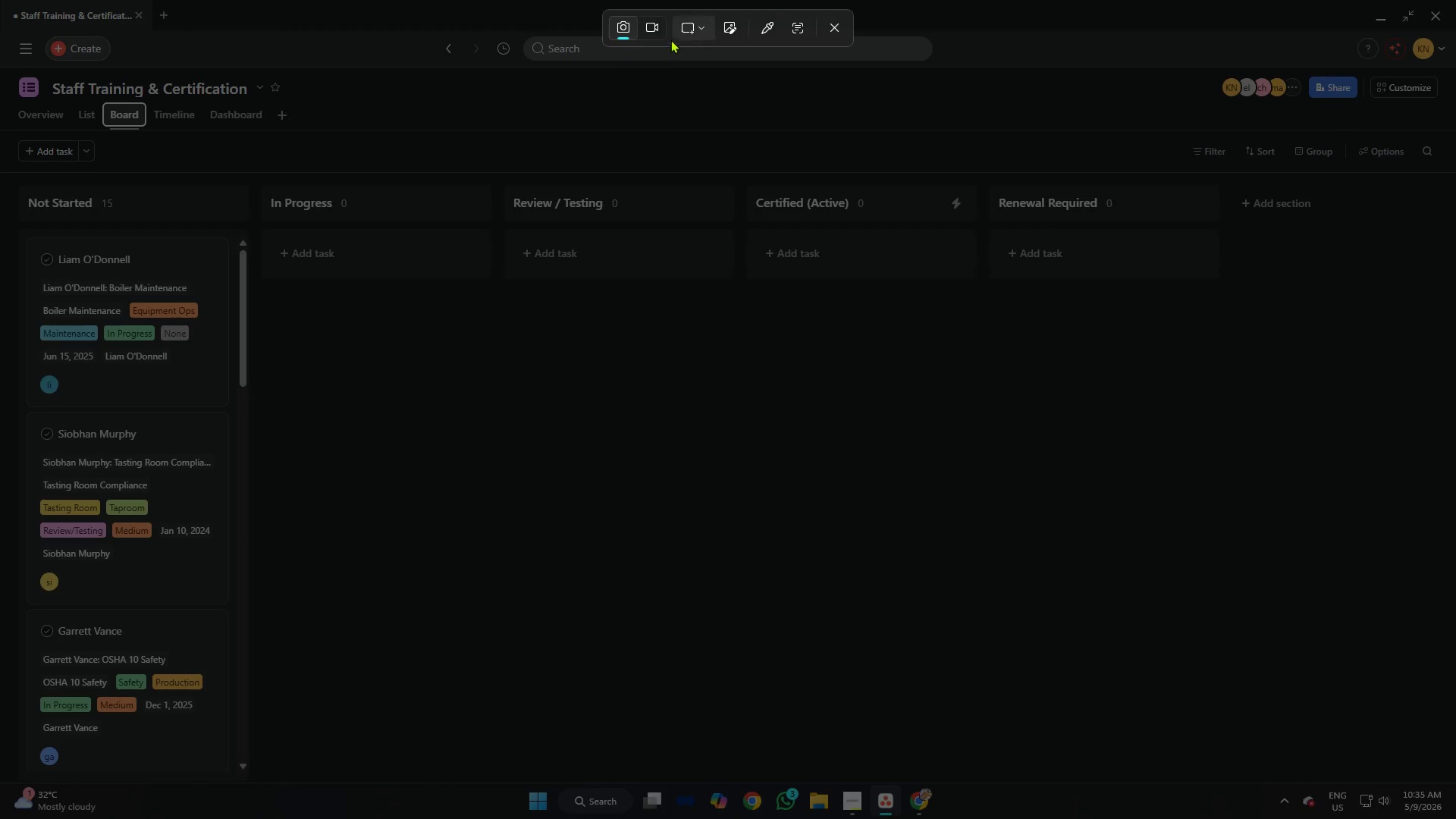 
left_click([649, 25])
 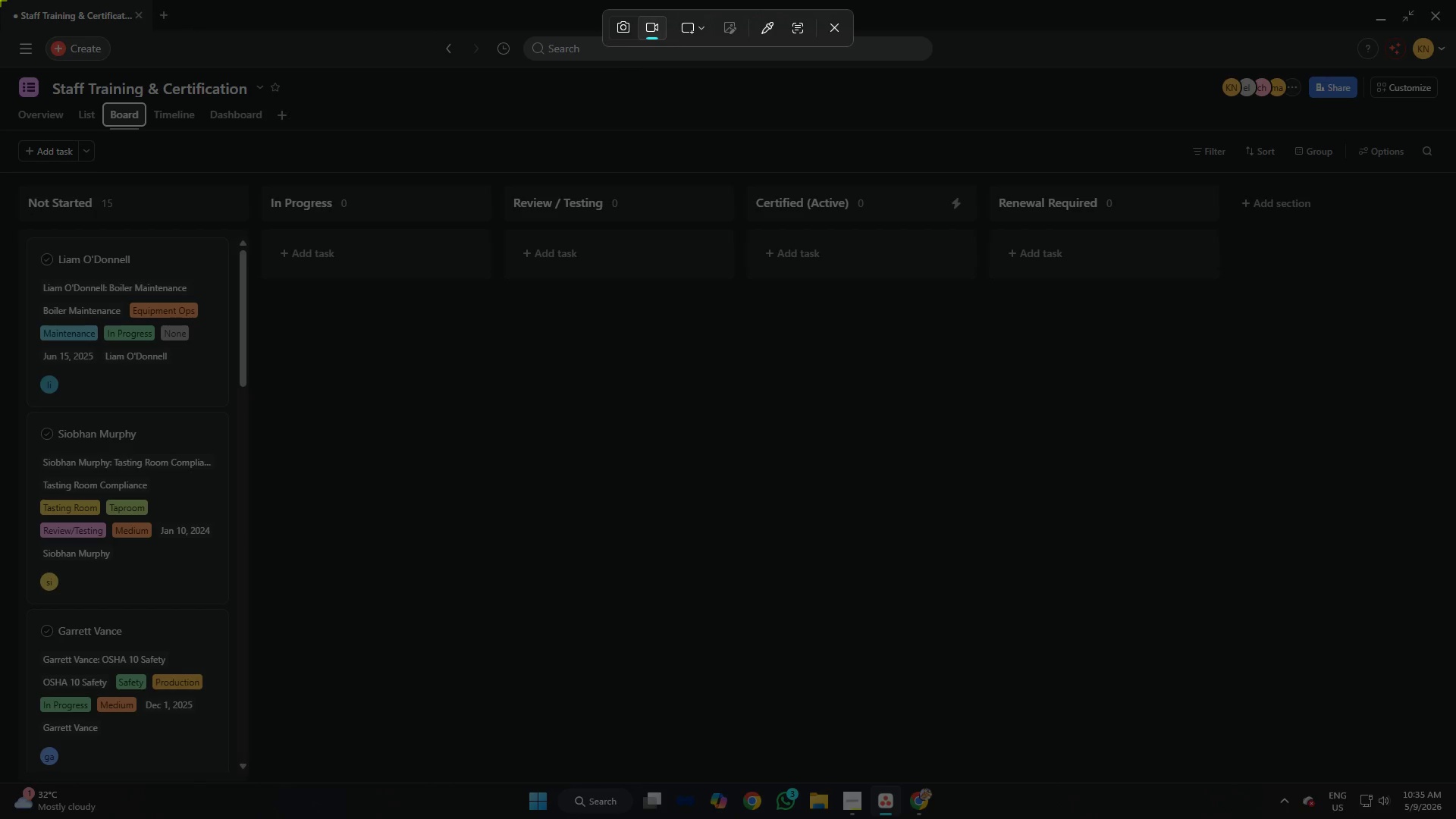 
left_click_drag(start_coordinate=[0, 0], to_coordinate=[1455, 786])
 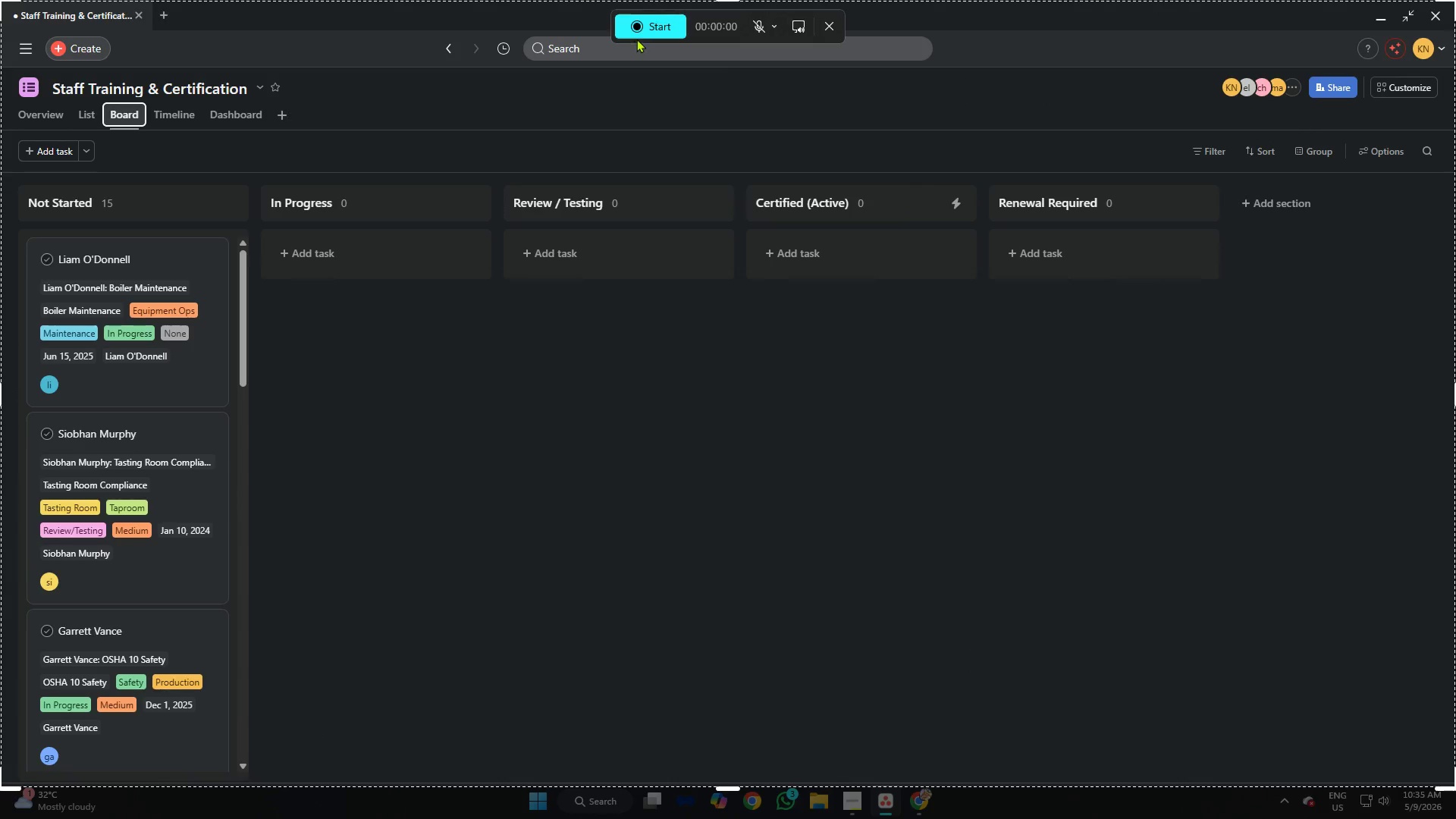 
left_click([640, 30])
 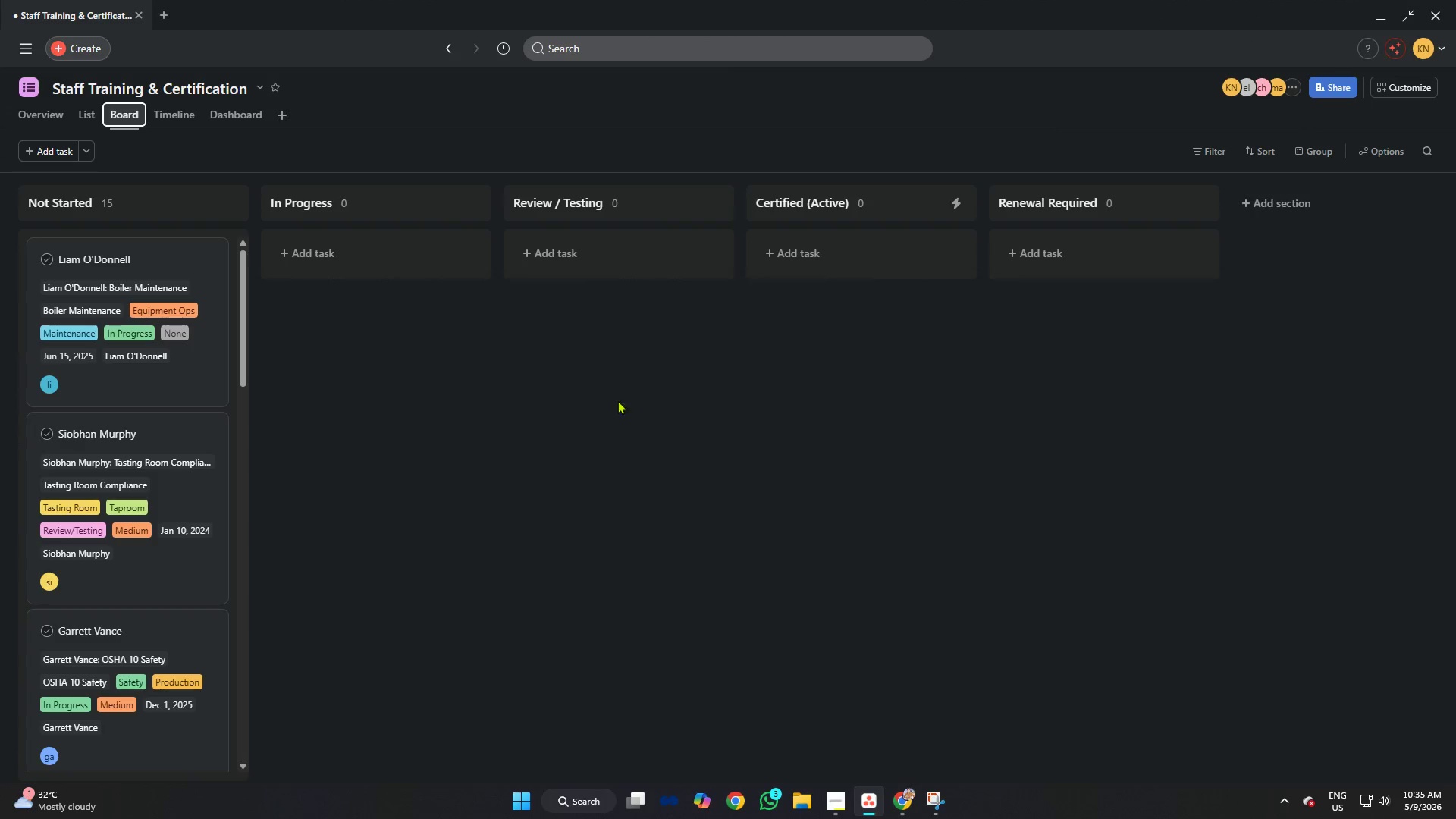 
wait(8.06)
 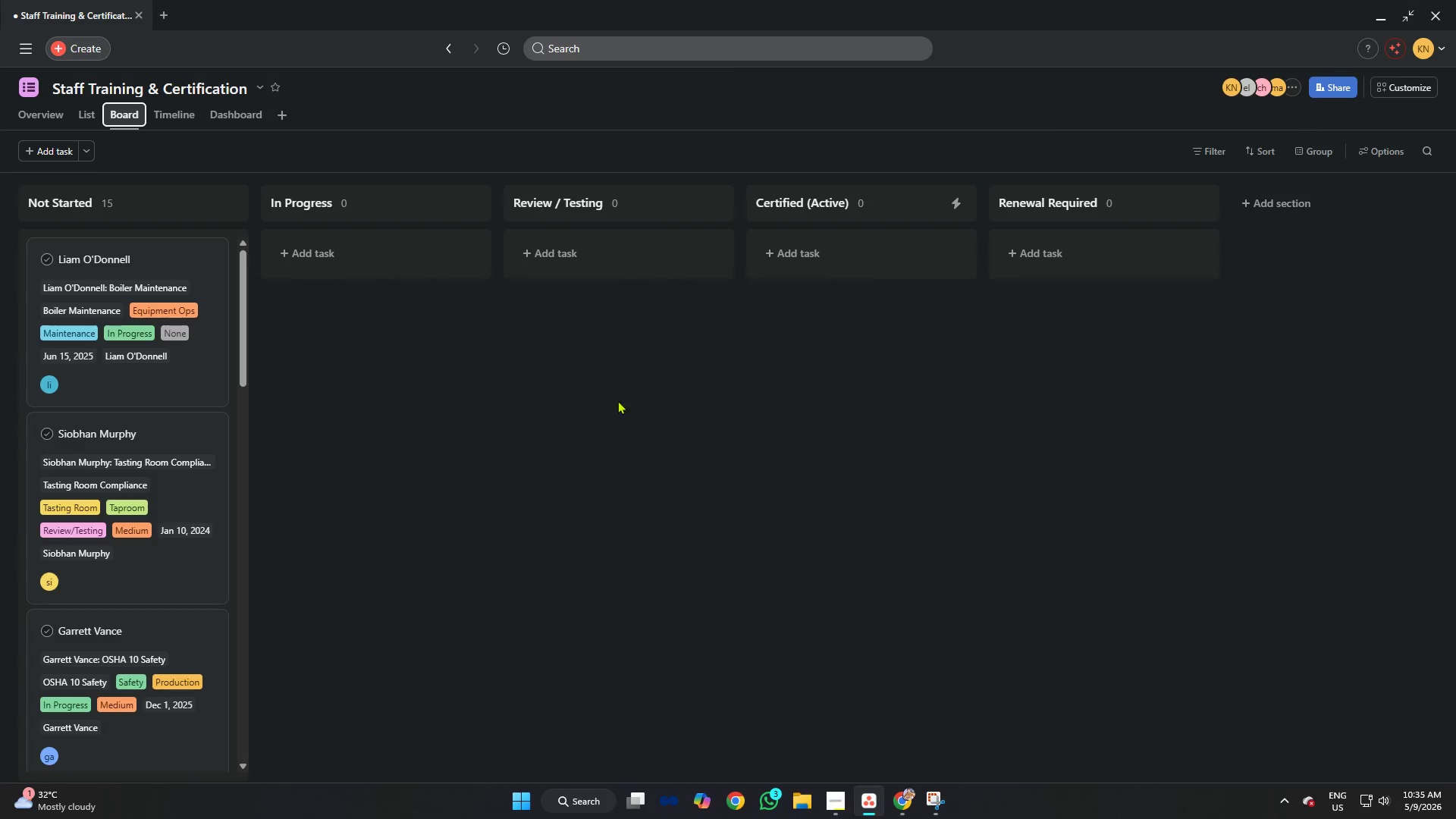 
scroll: coordinate [190, 271], scroll_direction: down, amount: 3.0
 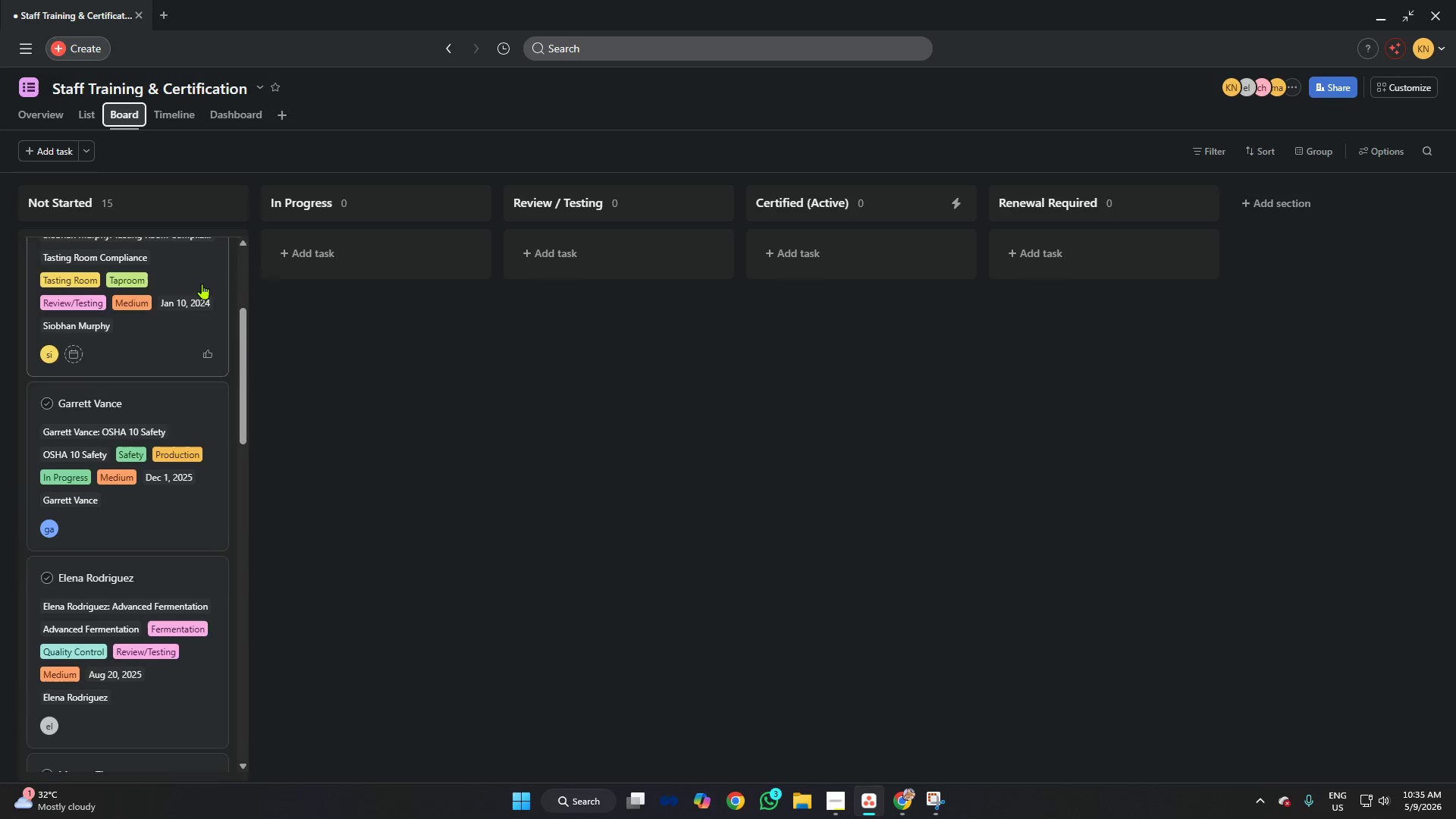 
scroll: coordinate [136, 275], scroll_direction: up, amount: 8.0
 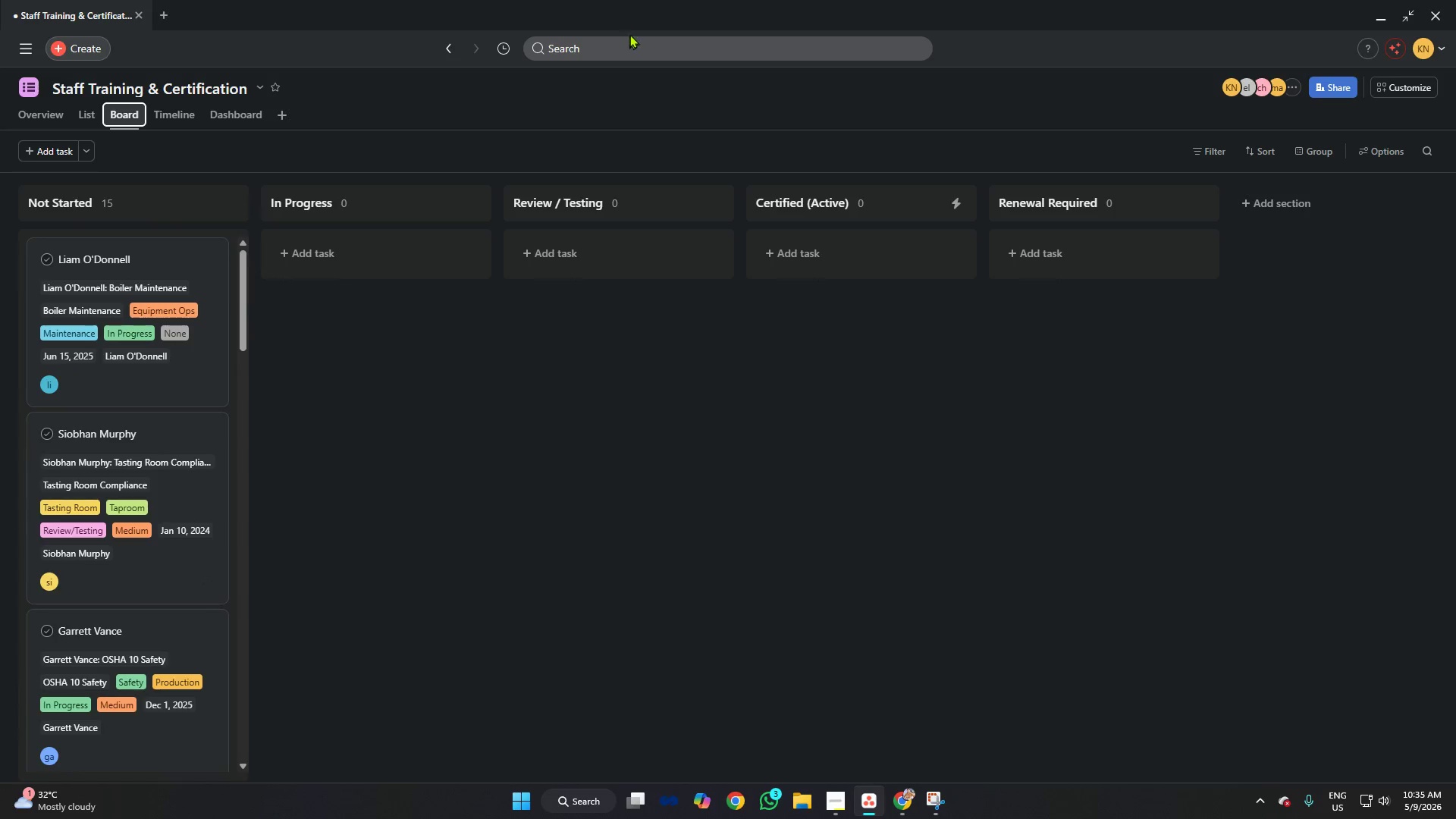 
left_click([645, 28])
 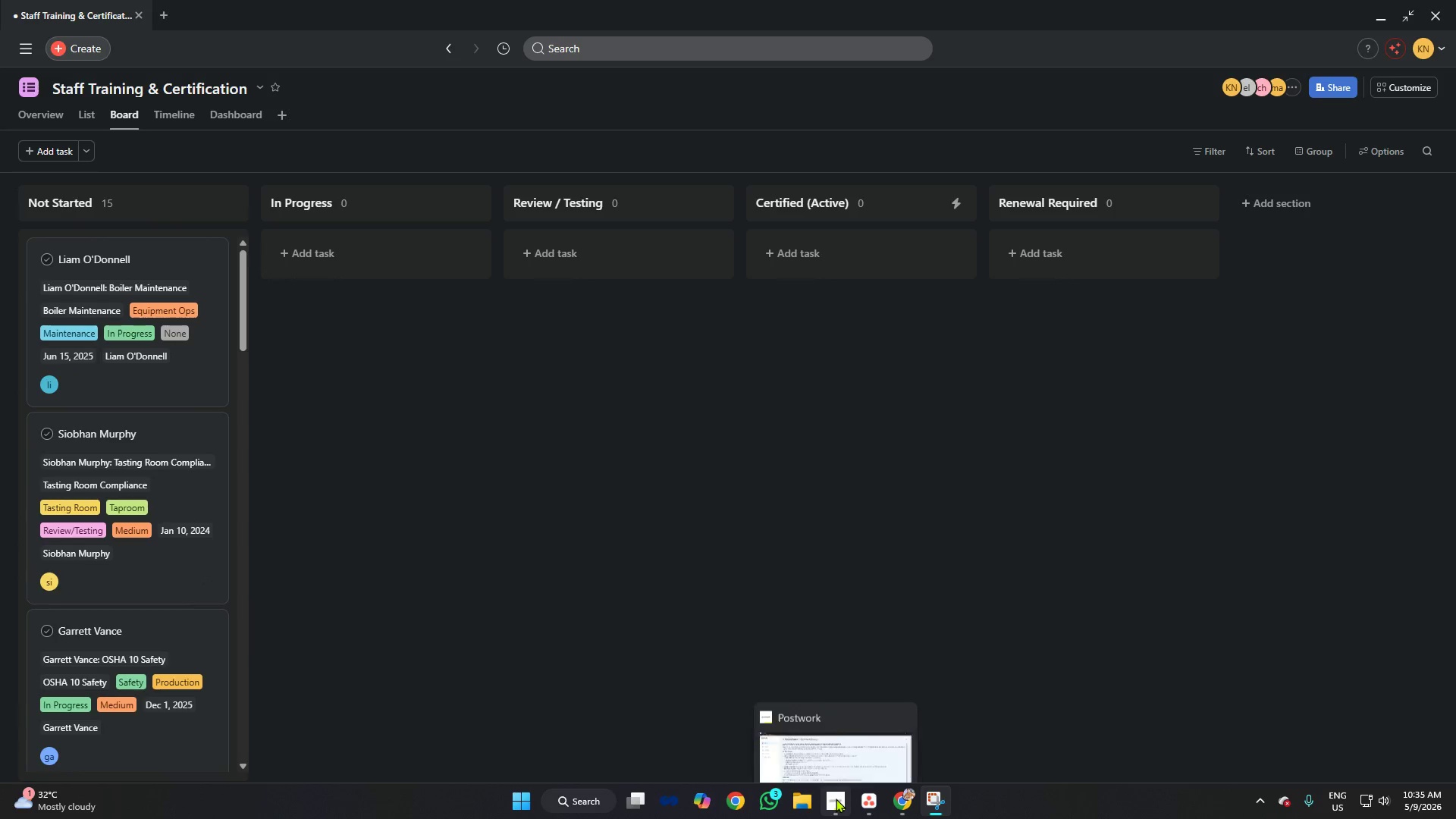 
left_click([836, 799])